 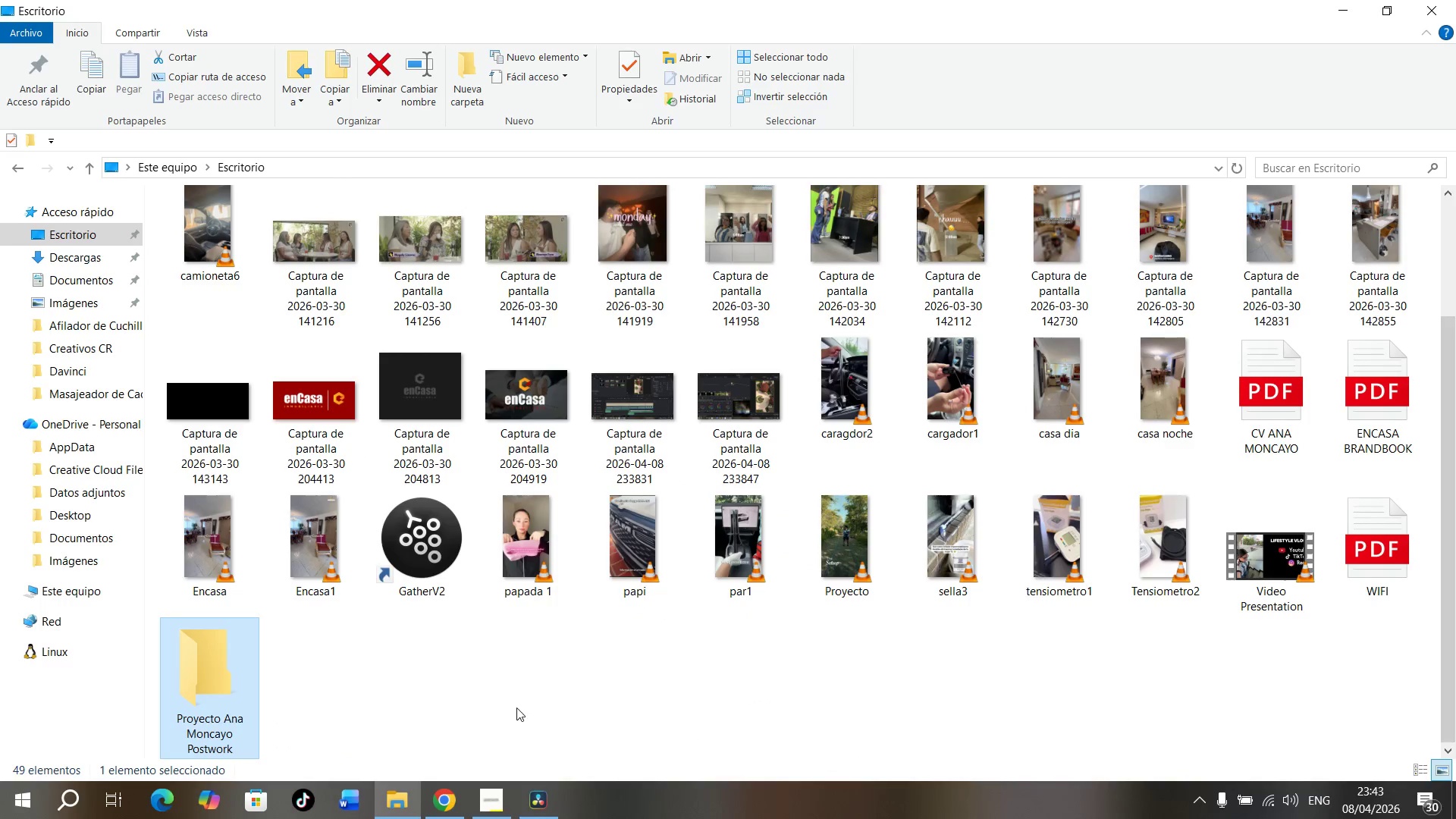 
left_click([651, 401])
 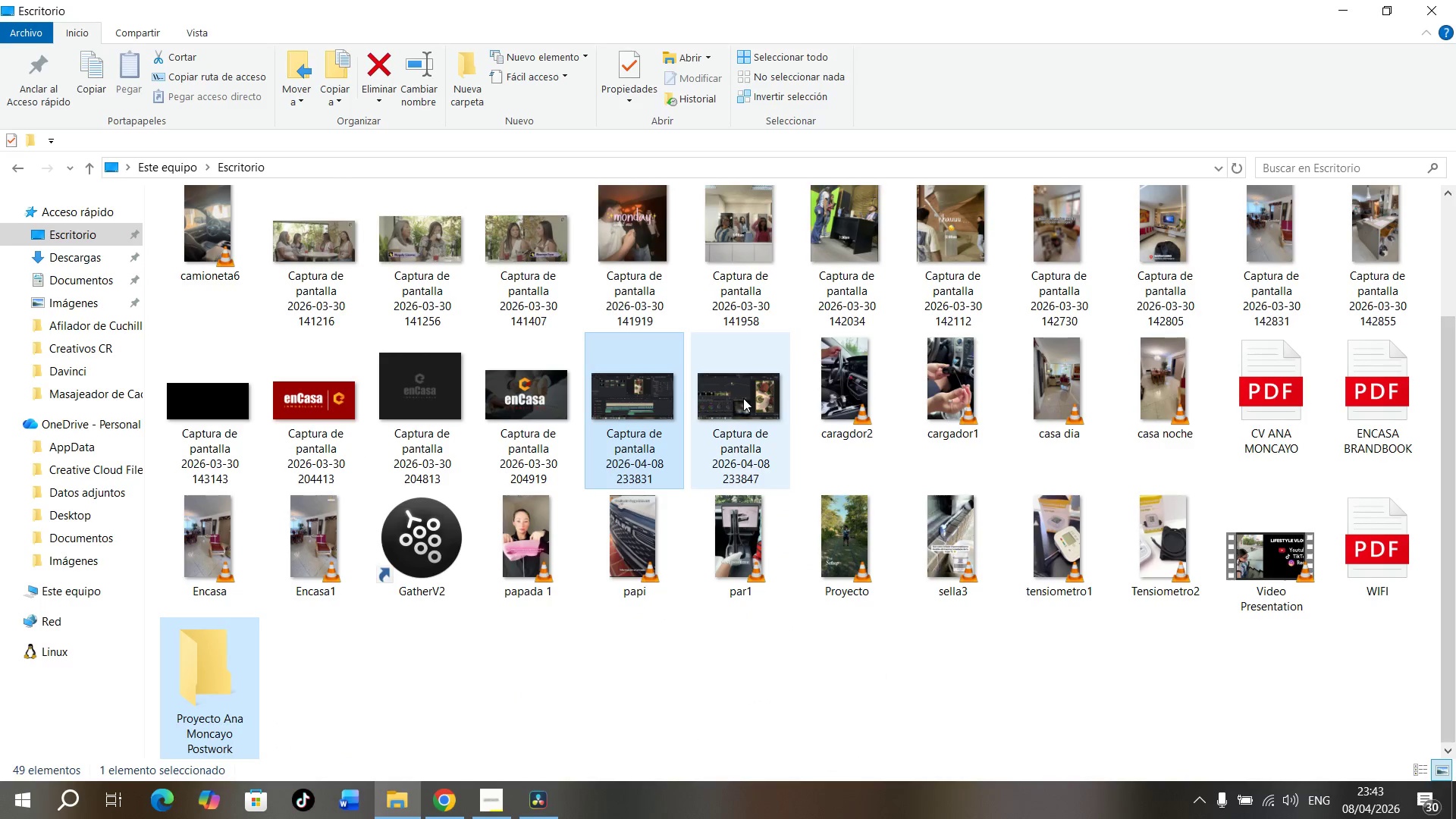 
double_click([743, 398])
 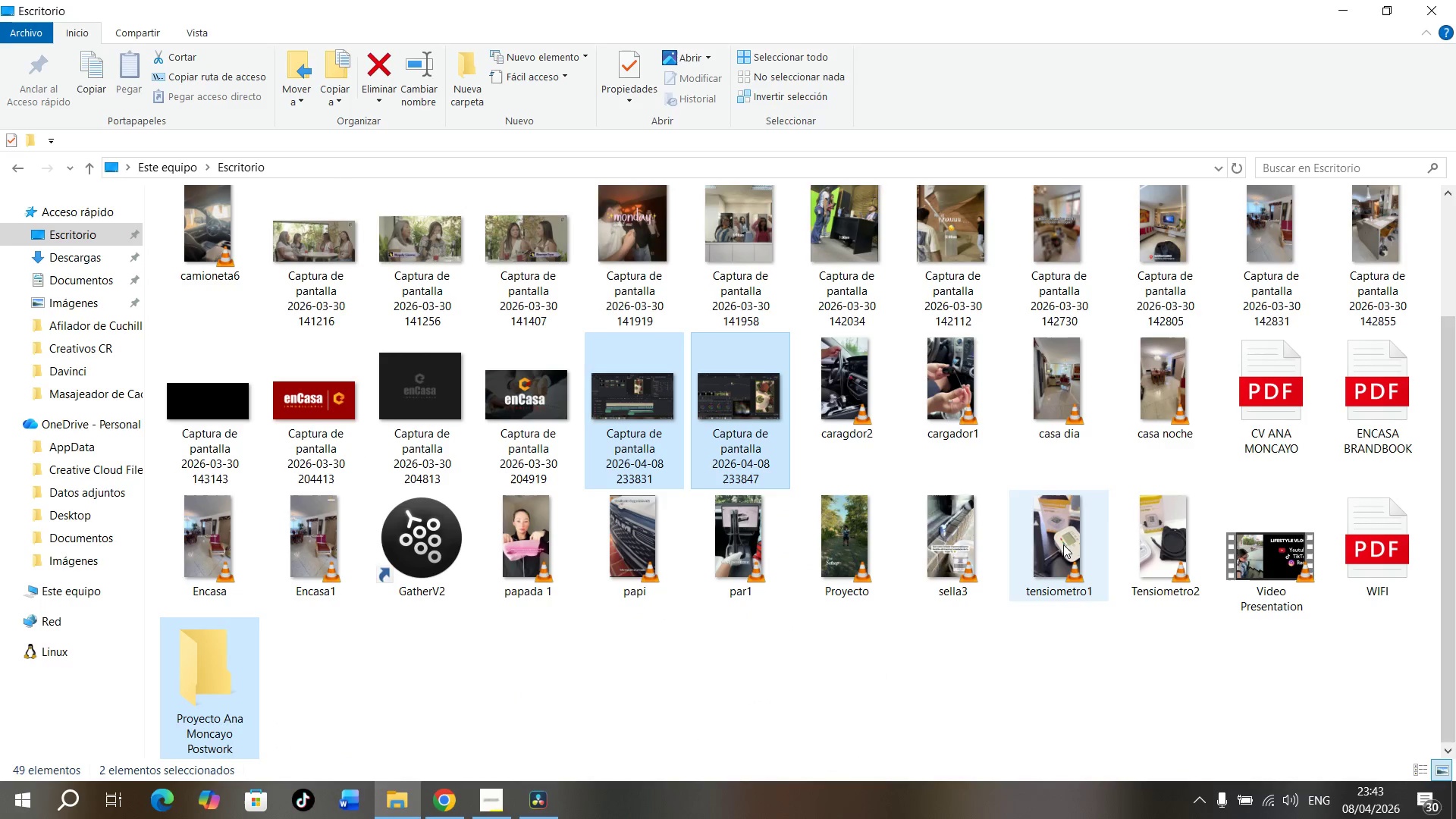 
key(Control+ControlLeft)
 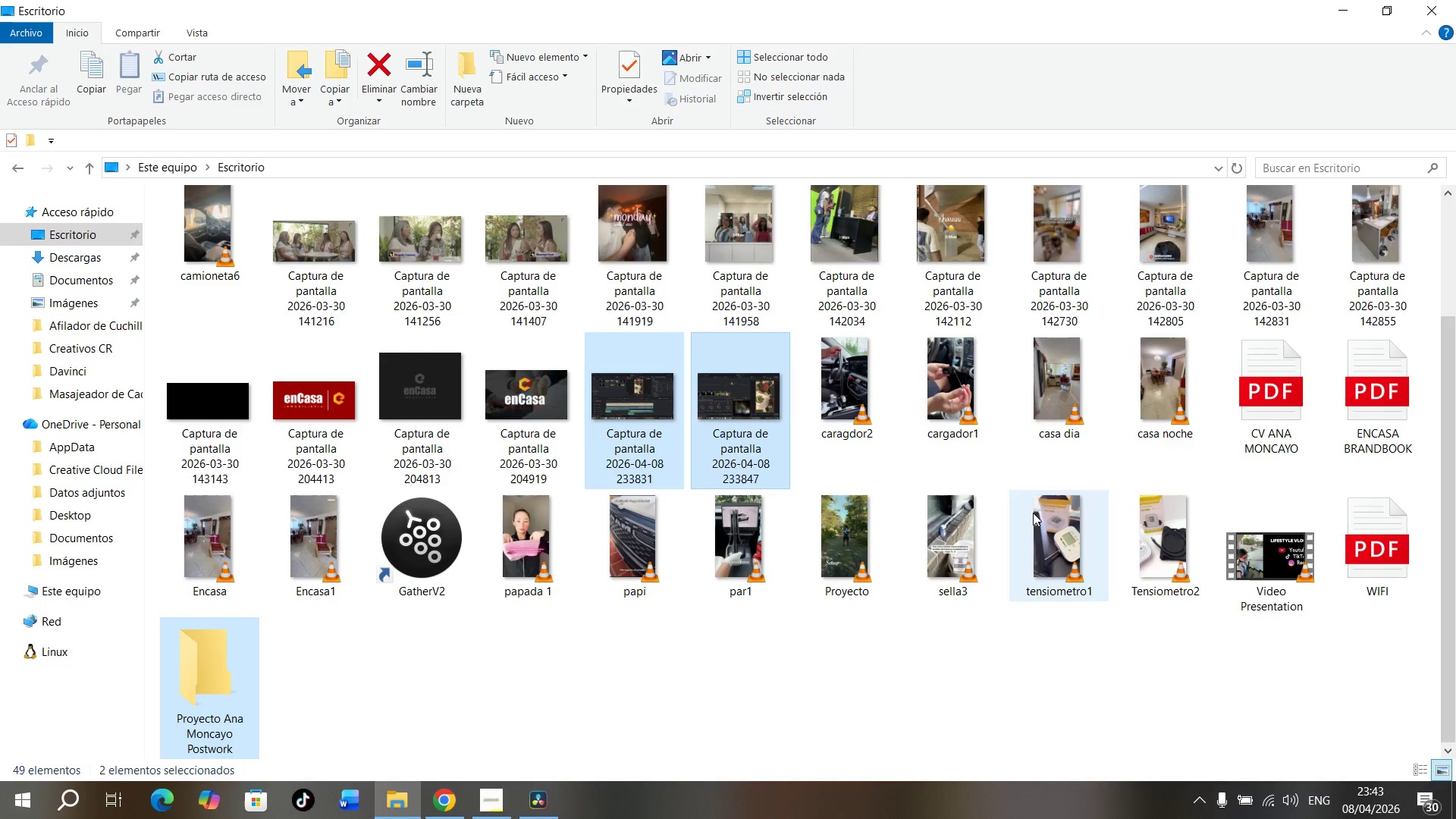 
key(Control+ControlLeft)
 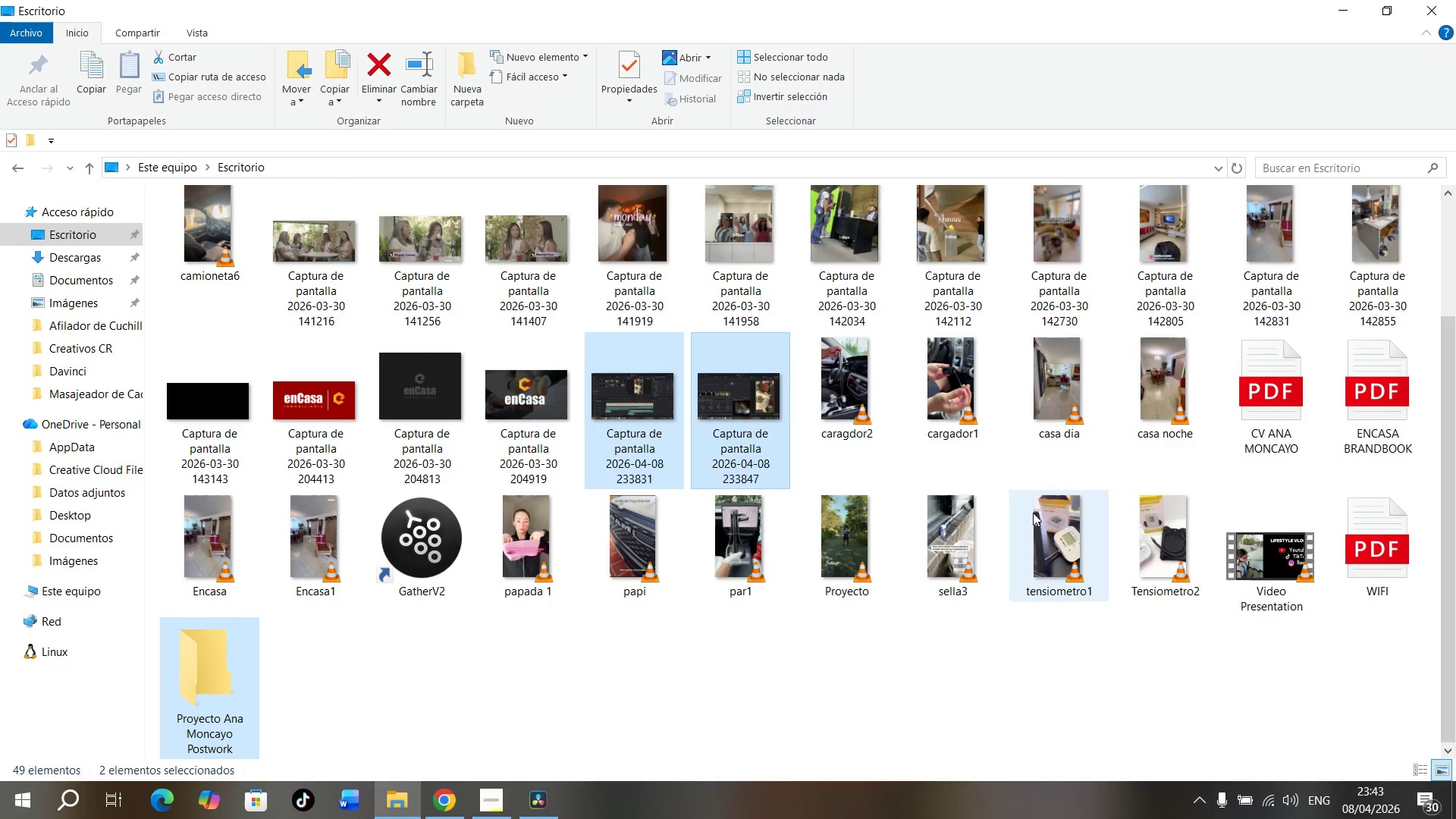 
key(Control+ControlLeft)
 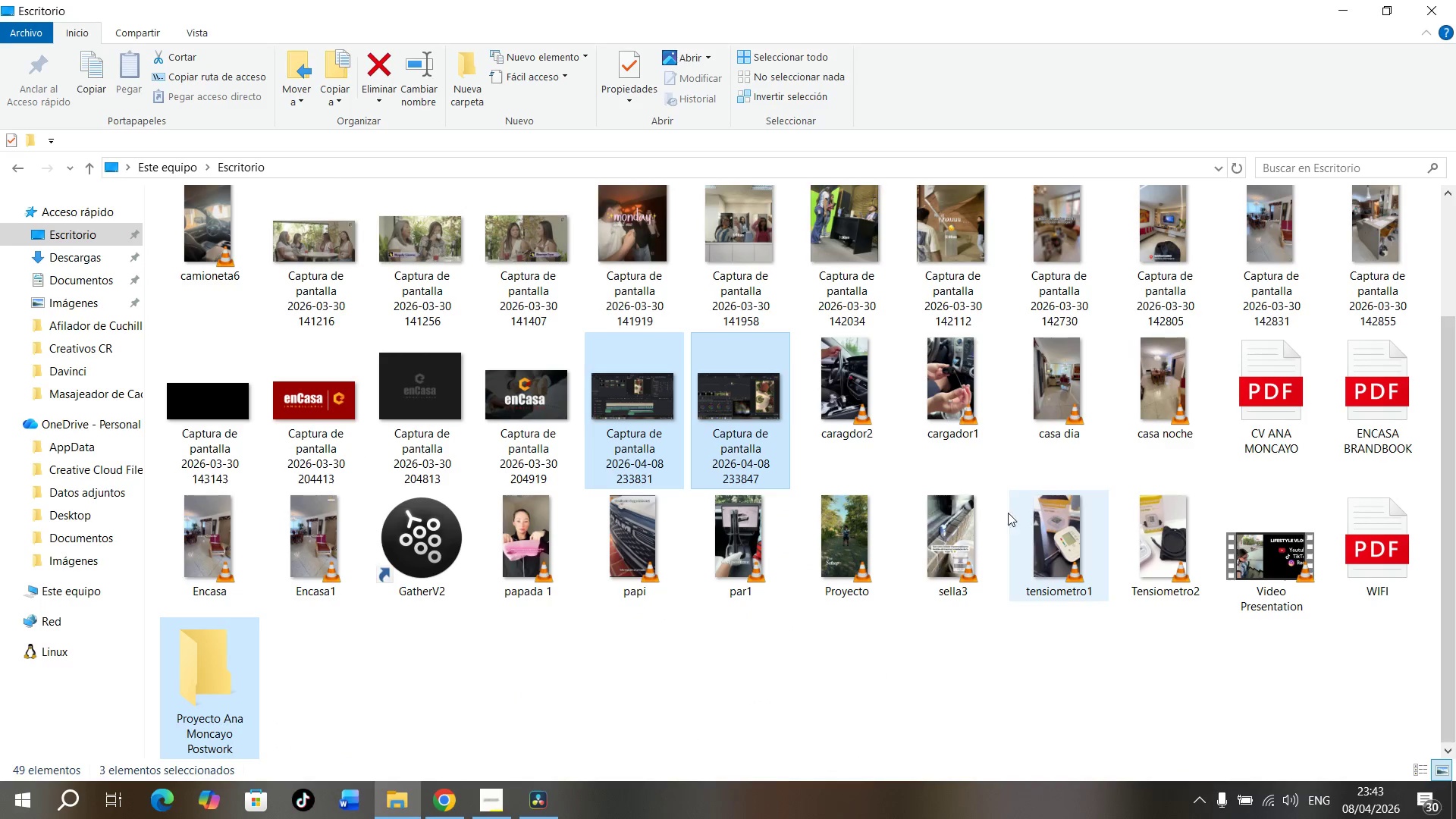 
key(Control+ControlLeft)
 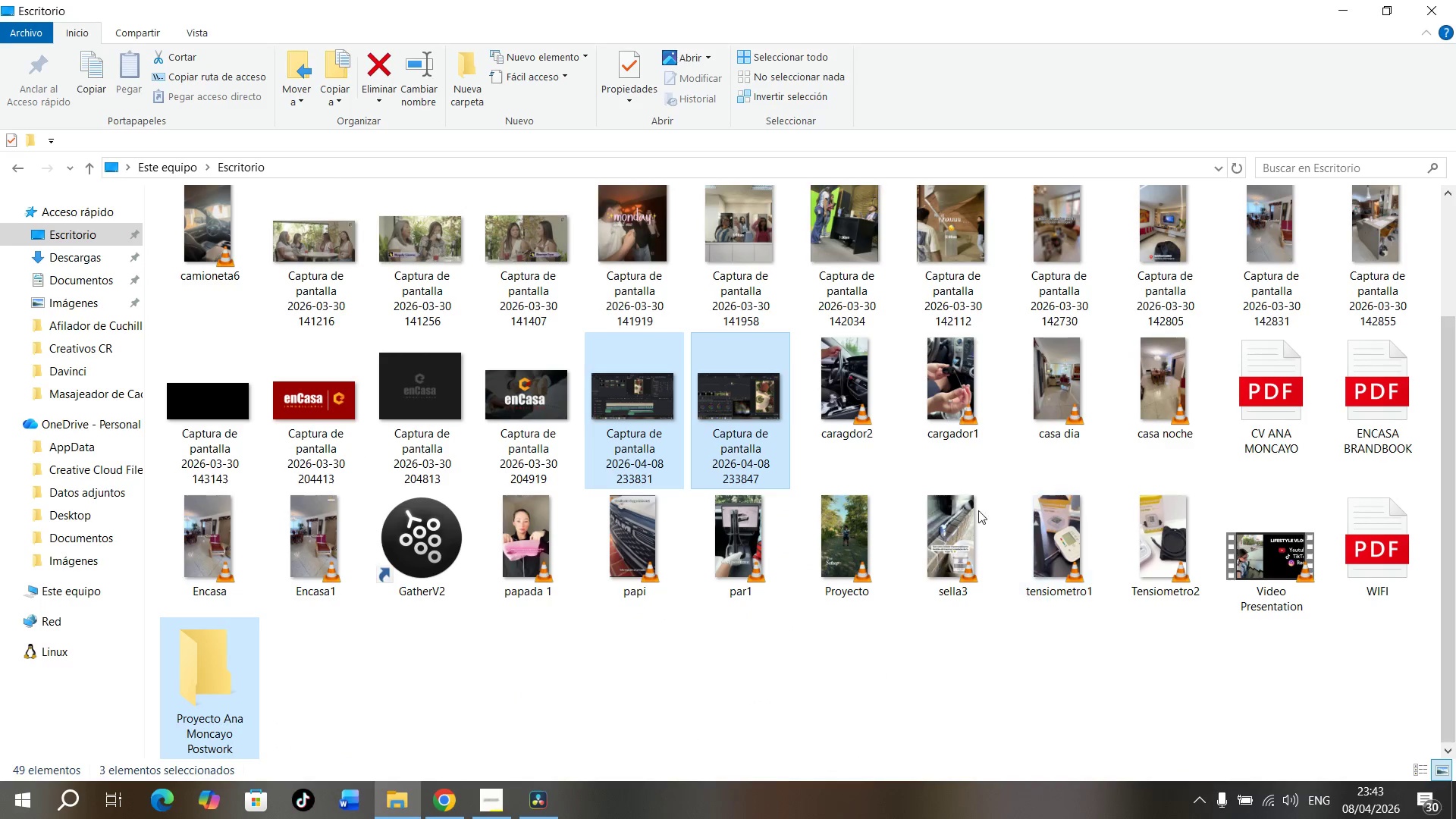 
key(Control+ControlLeft)
 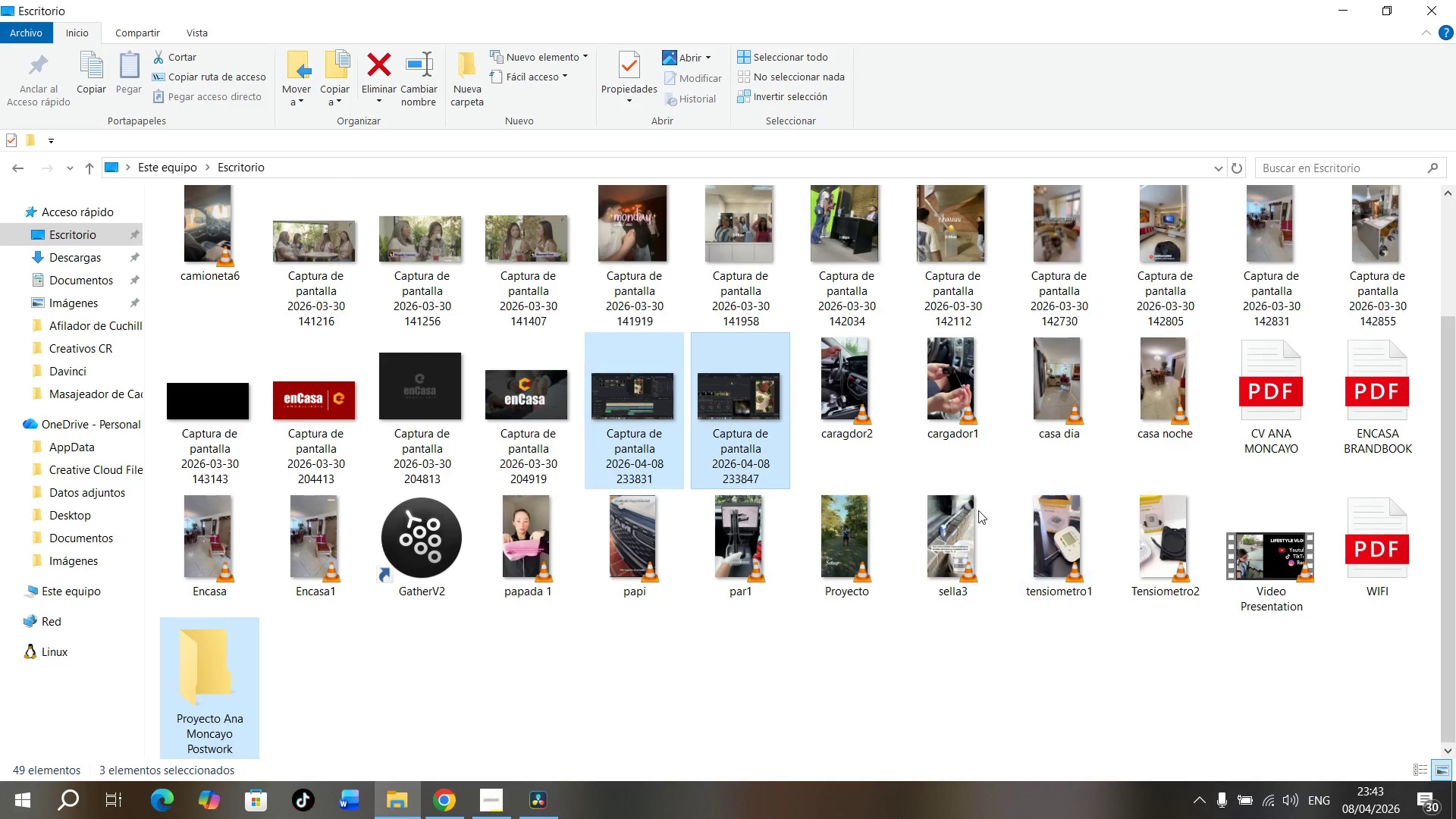 
key(Control+ControlLeft)
 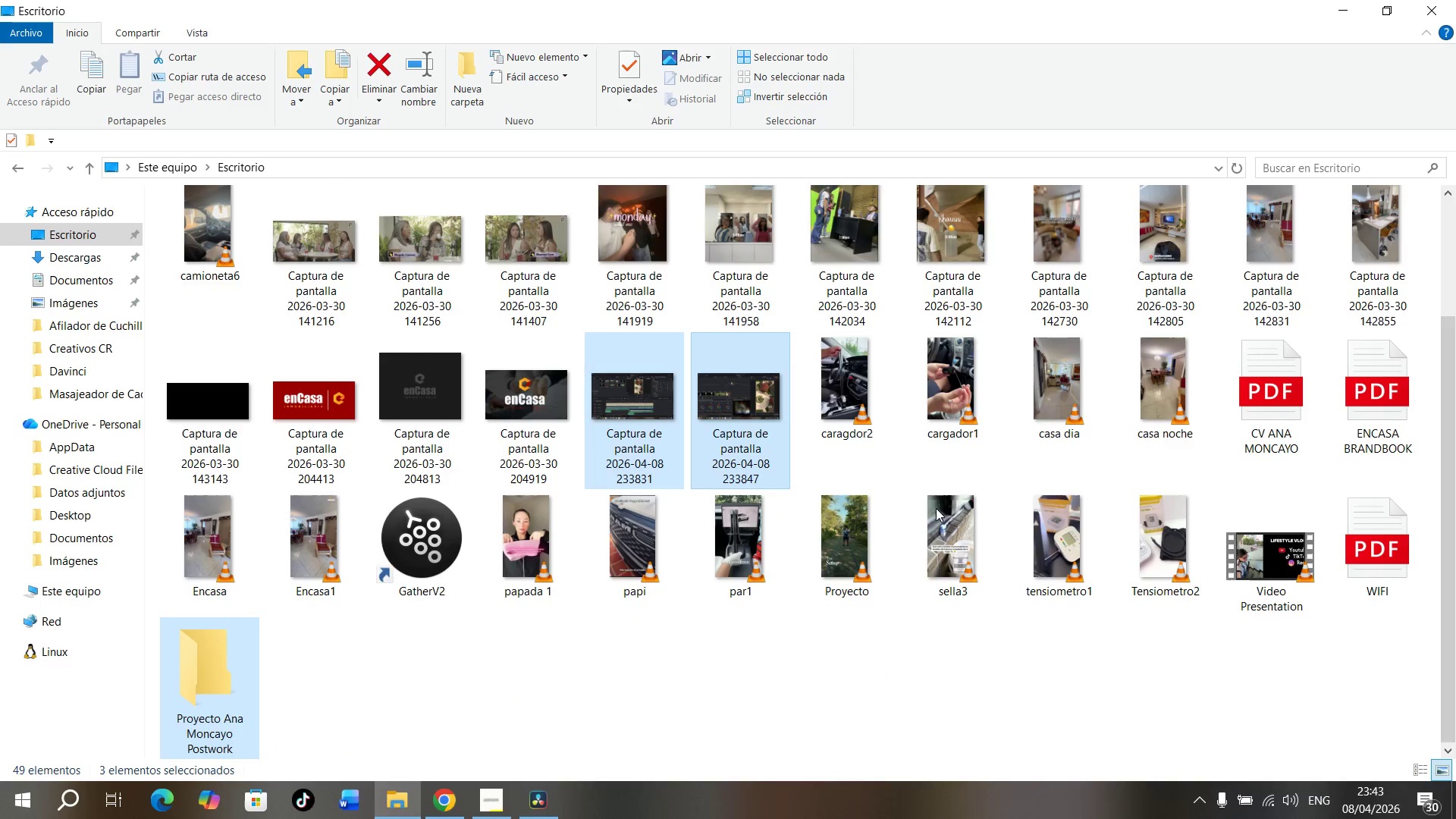 
key(Control+ControlLeft)
 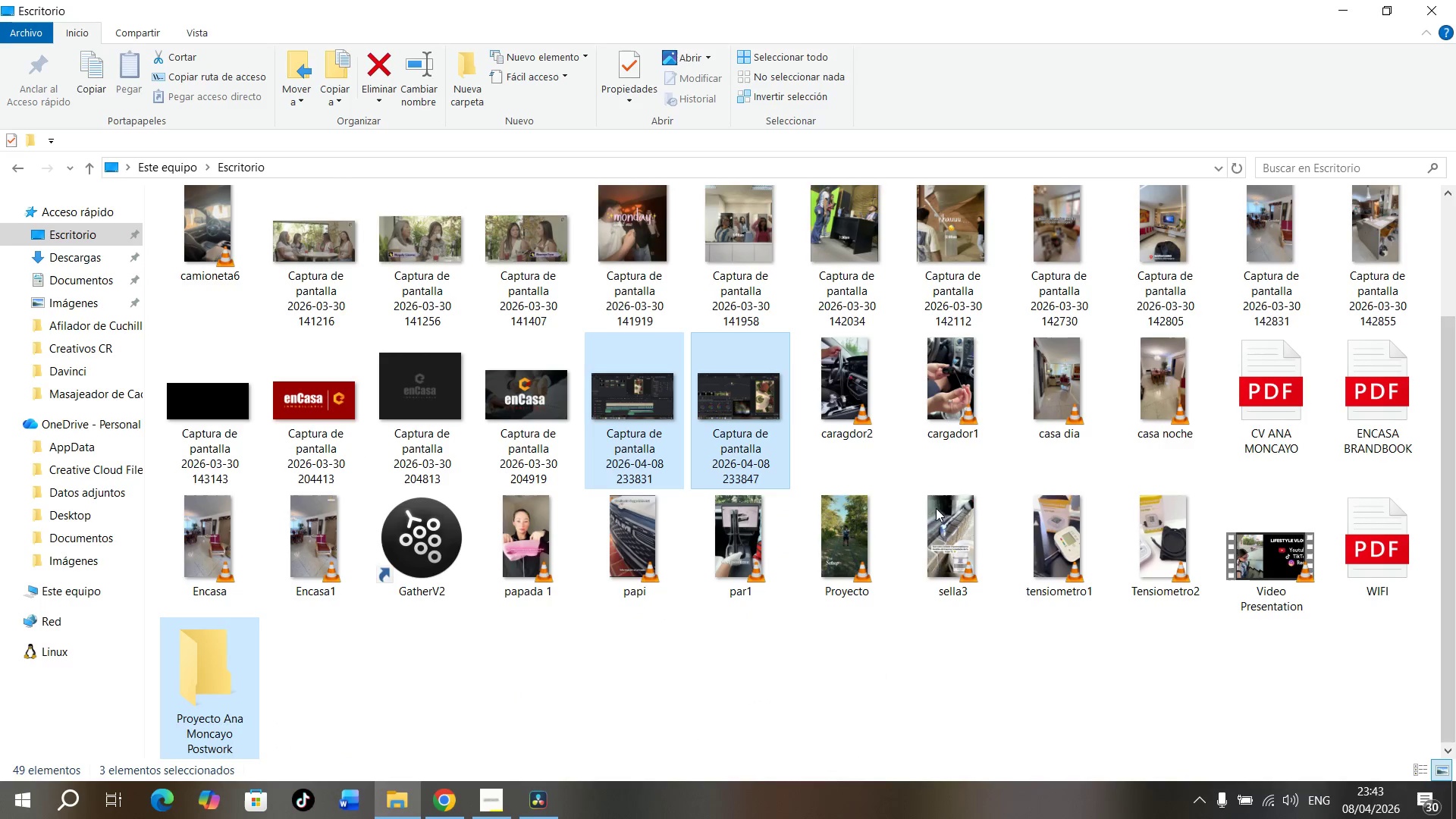 
key(Control+ControlLeft)
 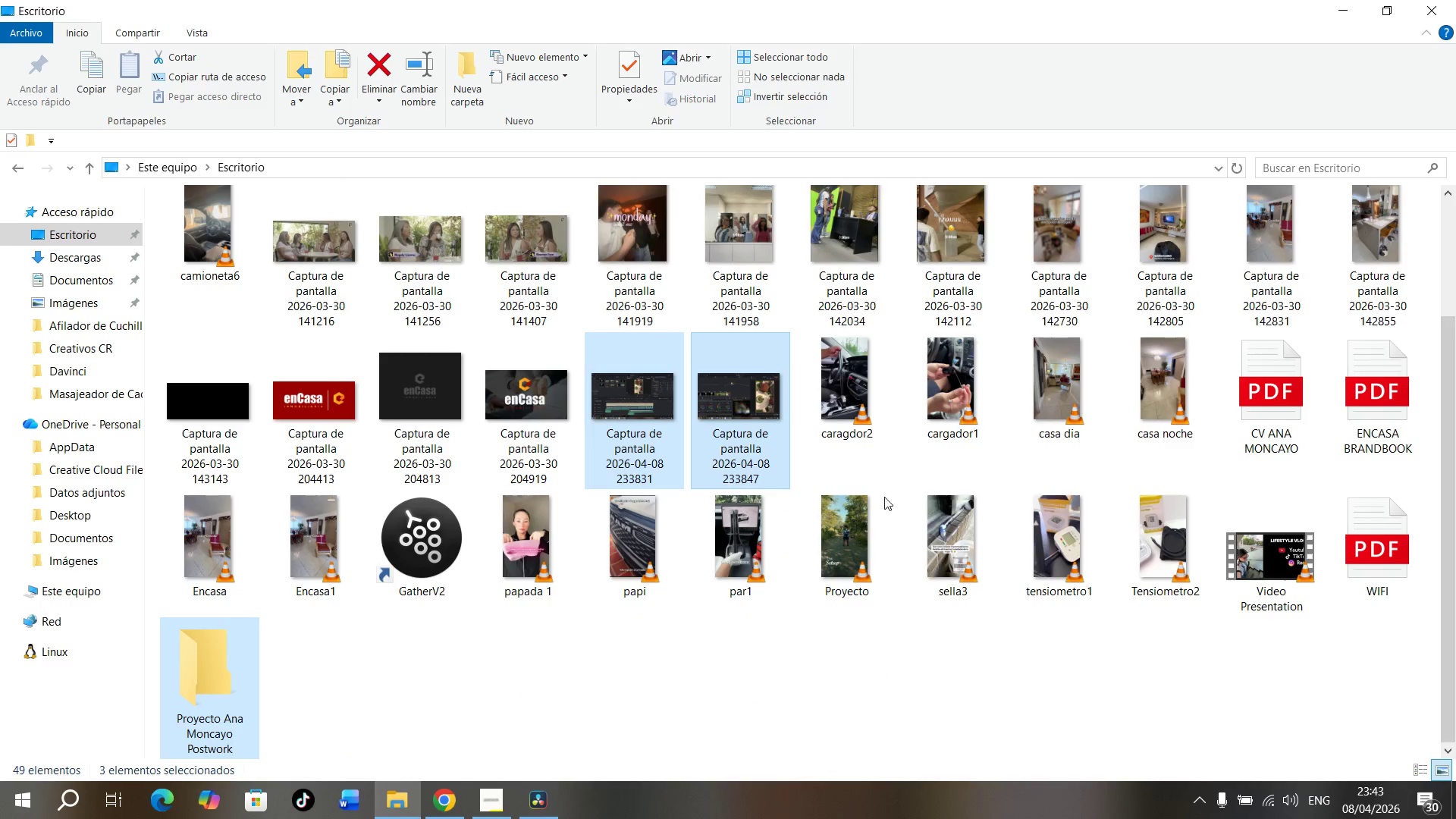 
hold_key(key=ControlLeft, duration=0.34)
left_click([872, 520])
 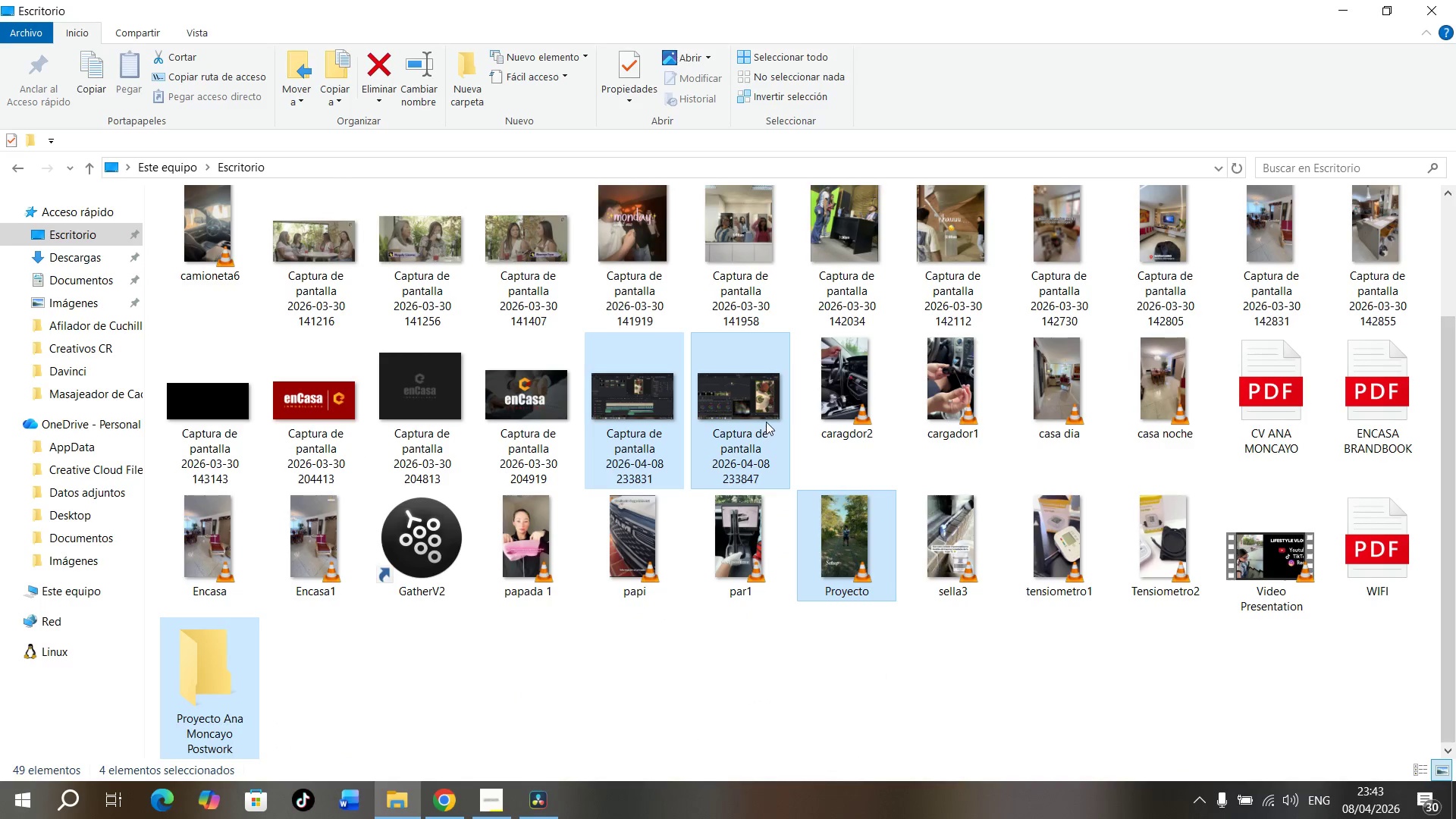 
left_click_drag(start_coordinate=[756, 407], to_coordinate=[199, 698])
 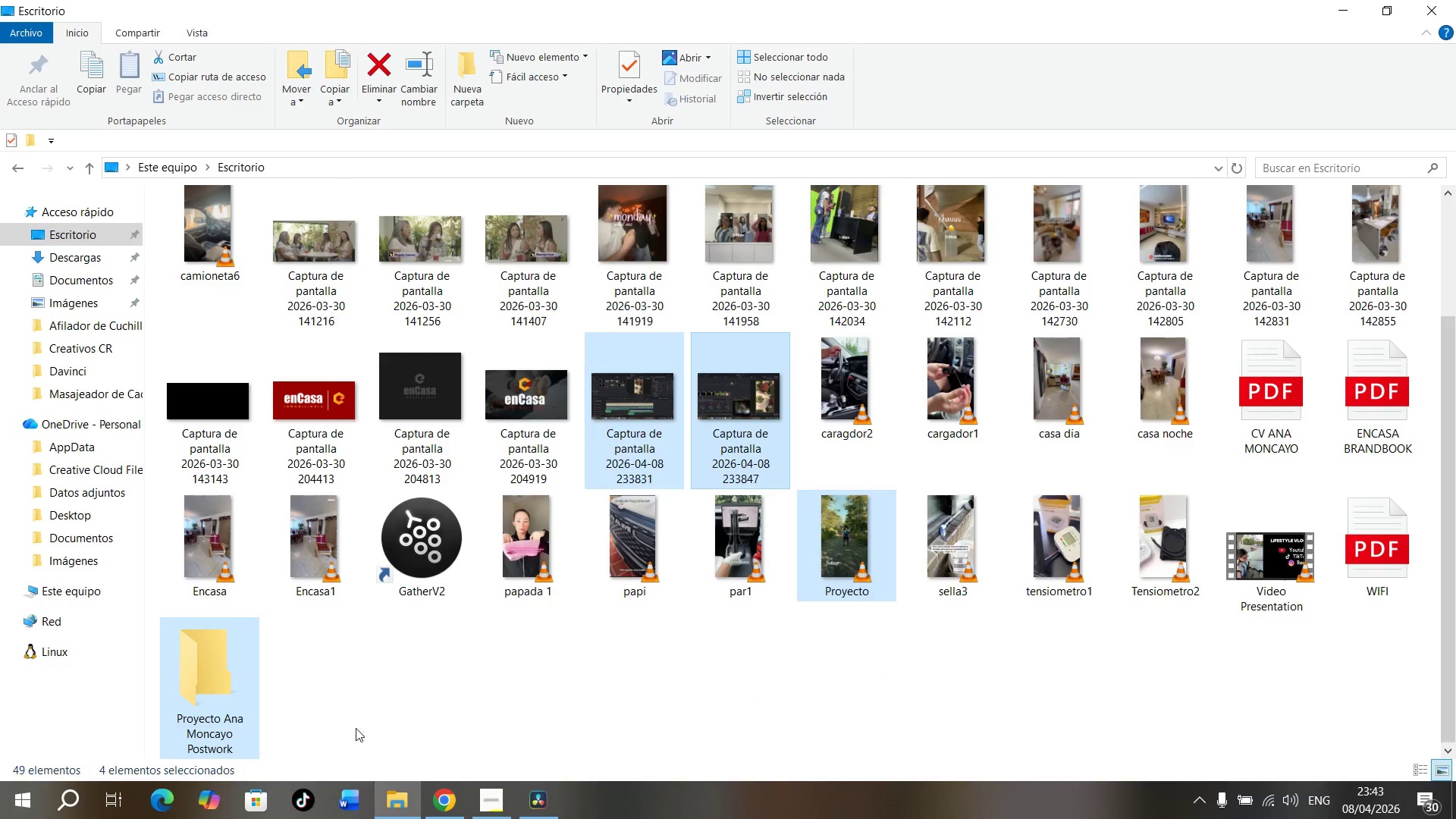 
hold_key(key=ControlLeft, duration=0.31)
left_click([203, 687])
 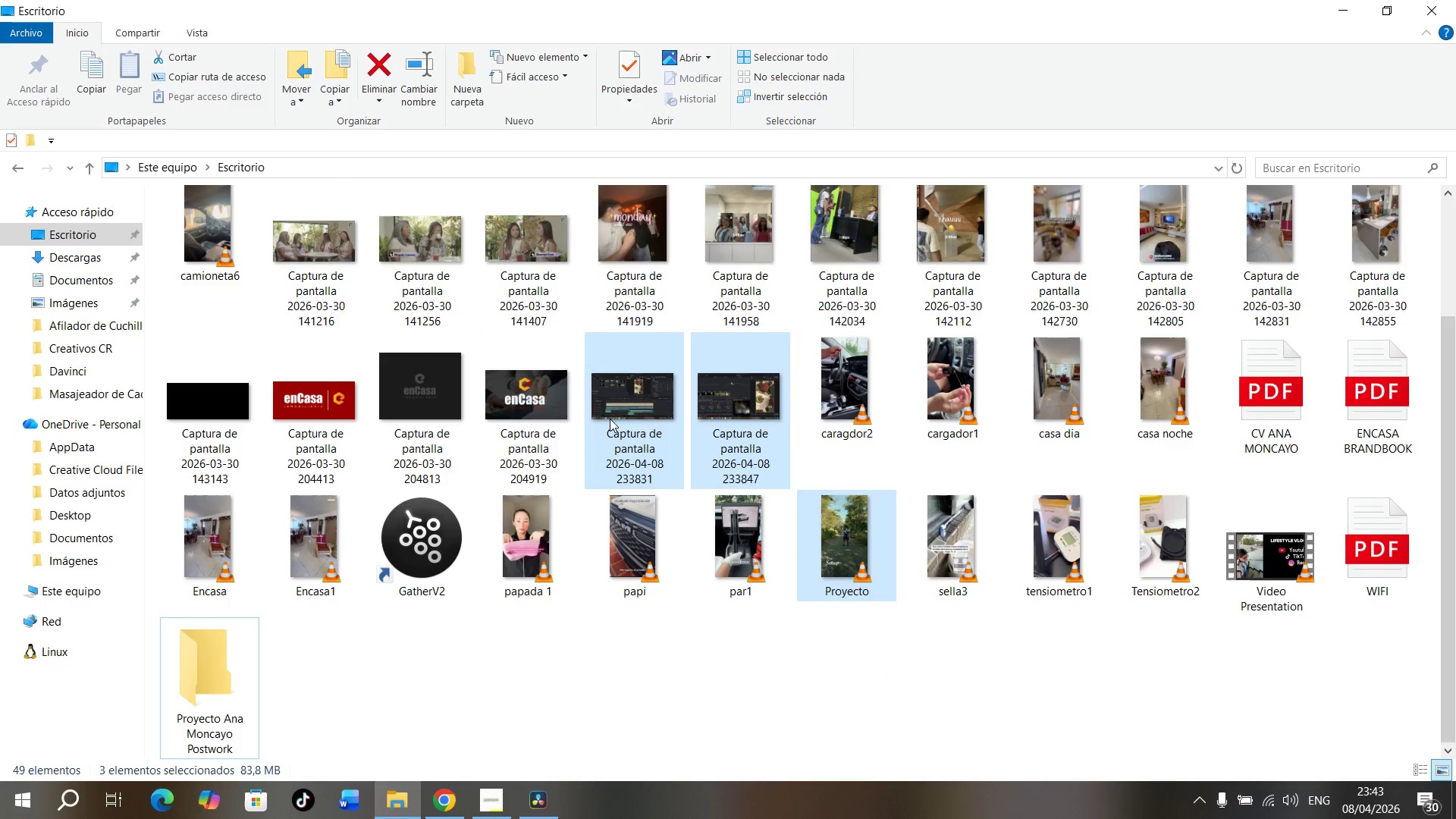 
left_click_drag(start_coordinate=[654, 402], to_coordinate=[211, 676])
 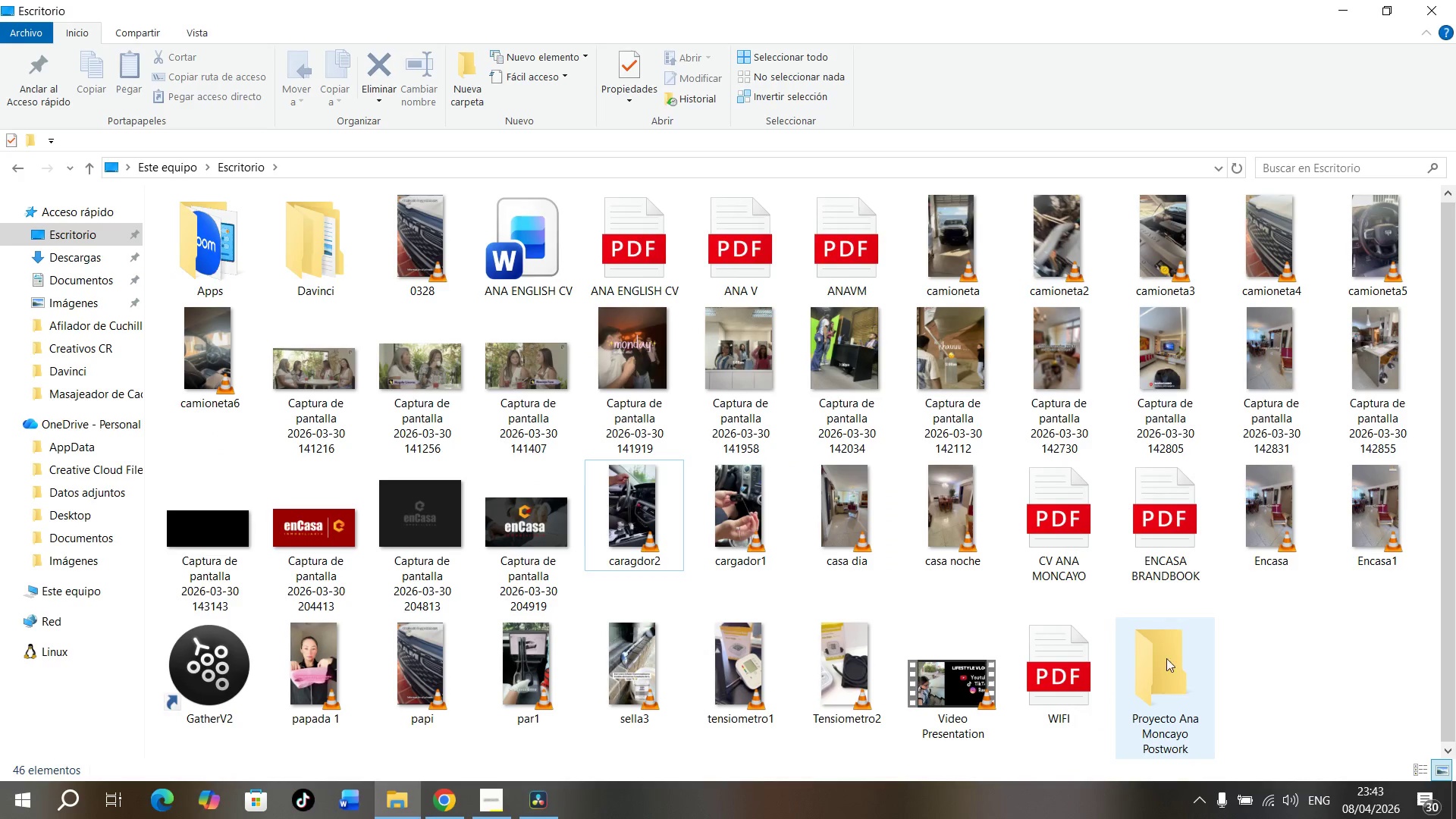 
double_click([1174, 662])